 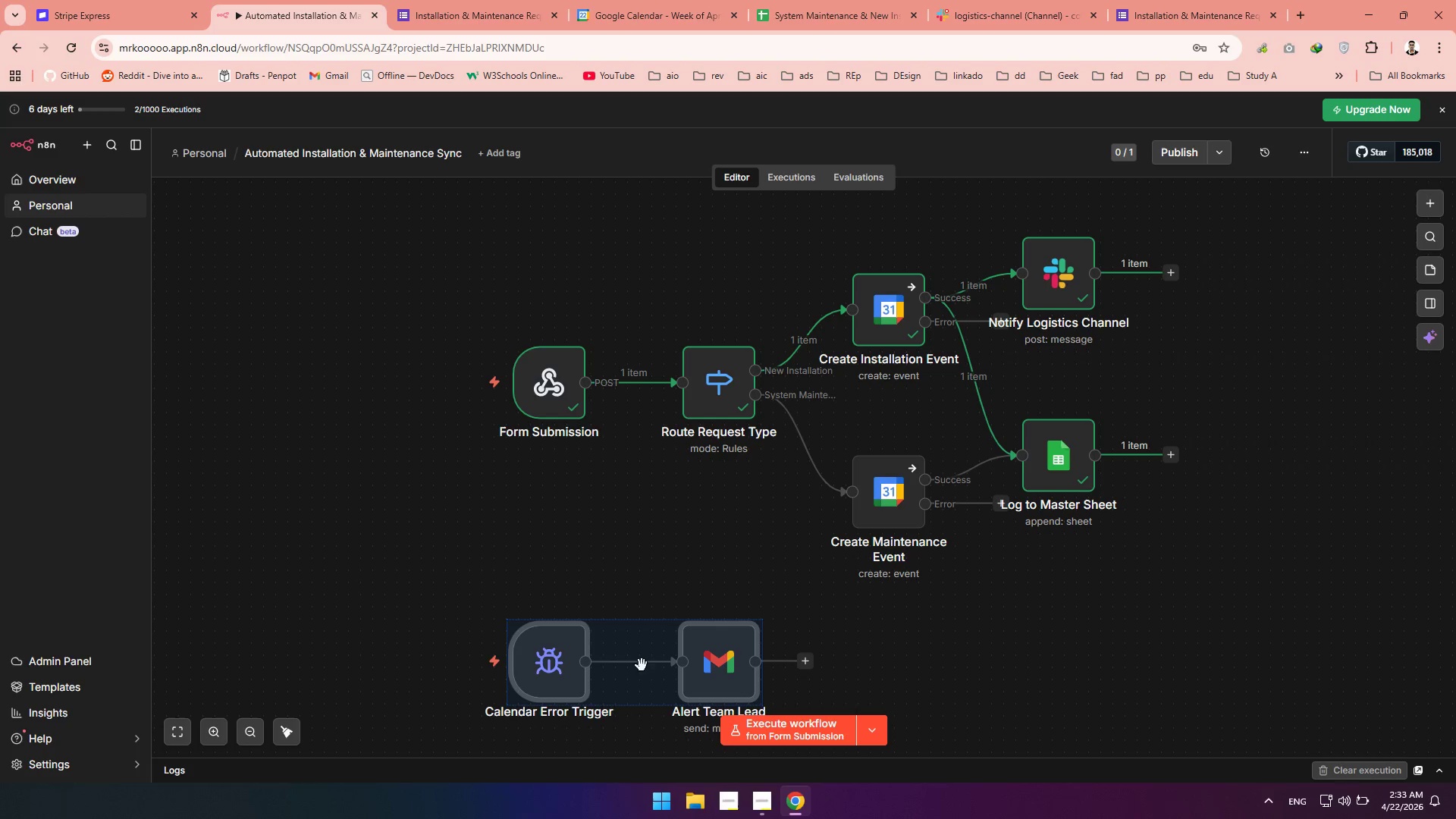 
left_click_drag(start_coordinate=[609, 650], to_coordinate=[596, 617])
 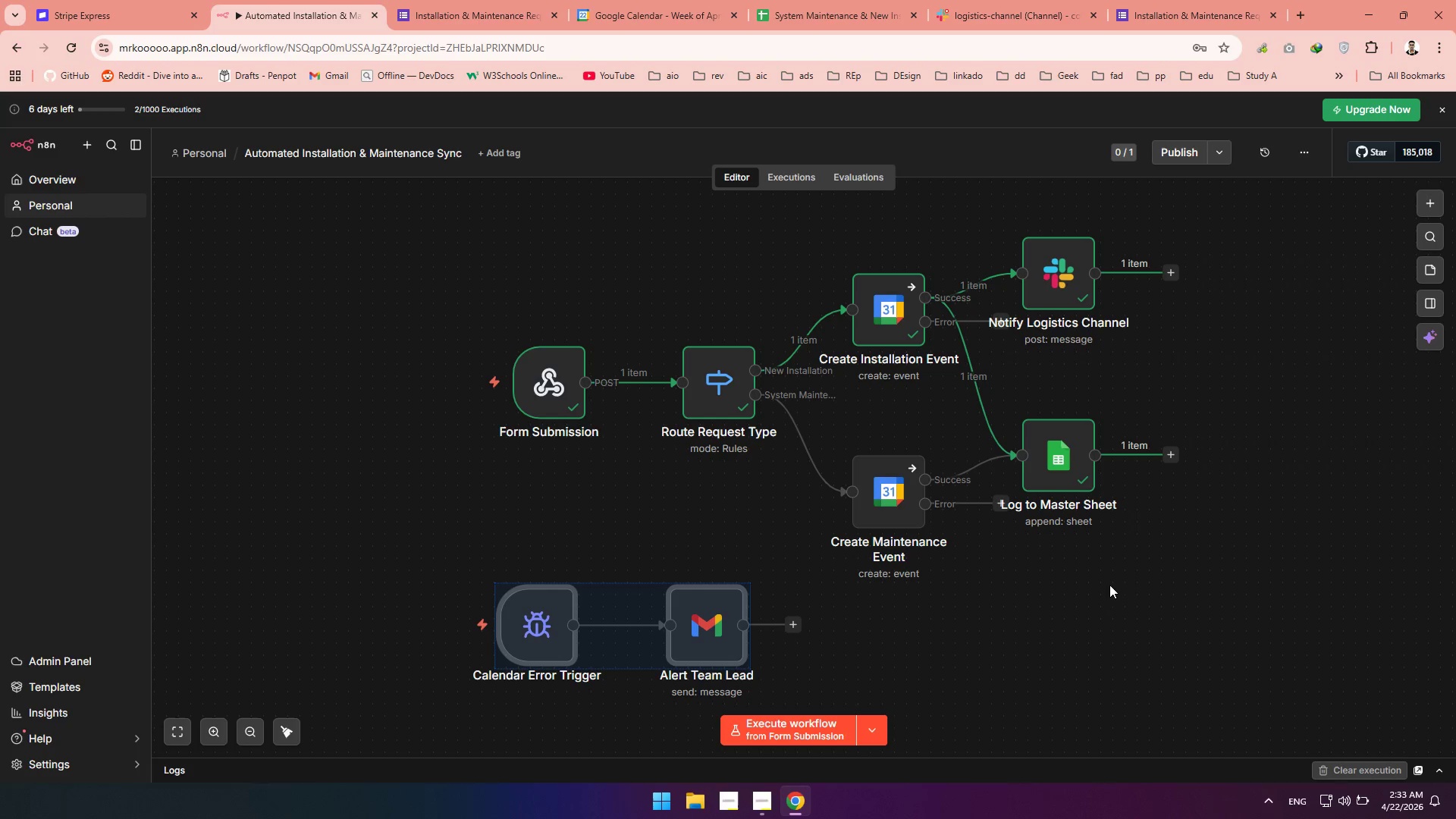 
wait(5.14)
 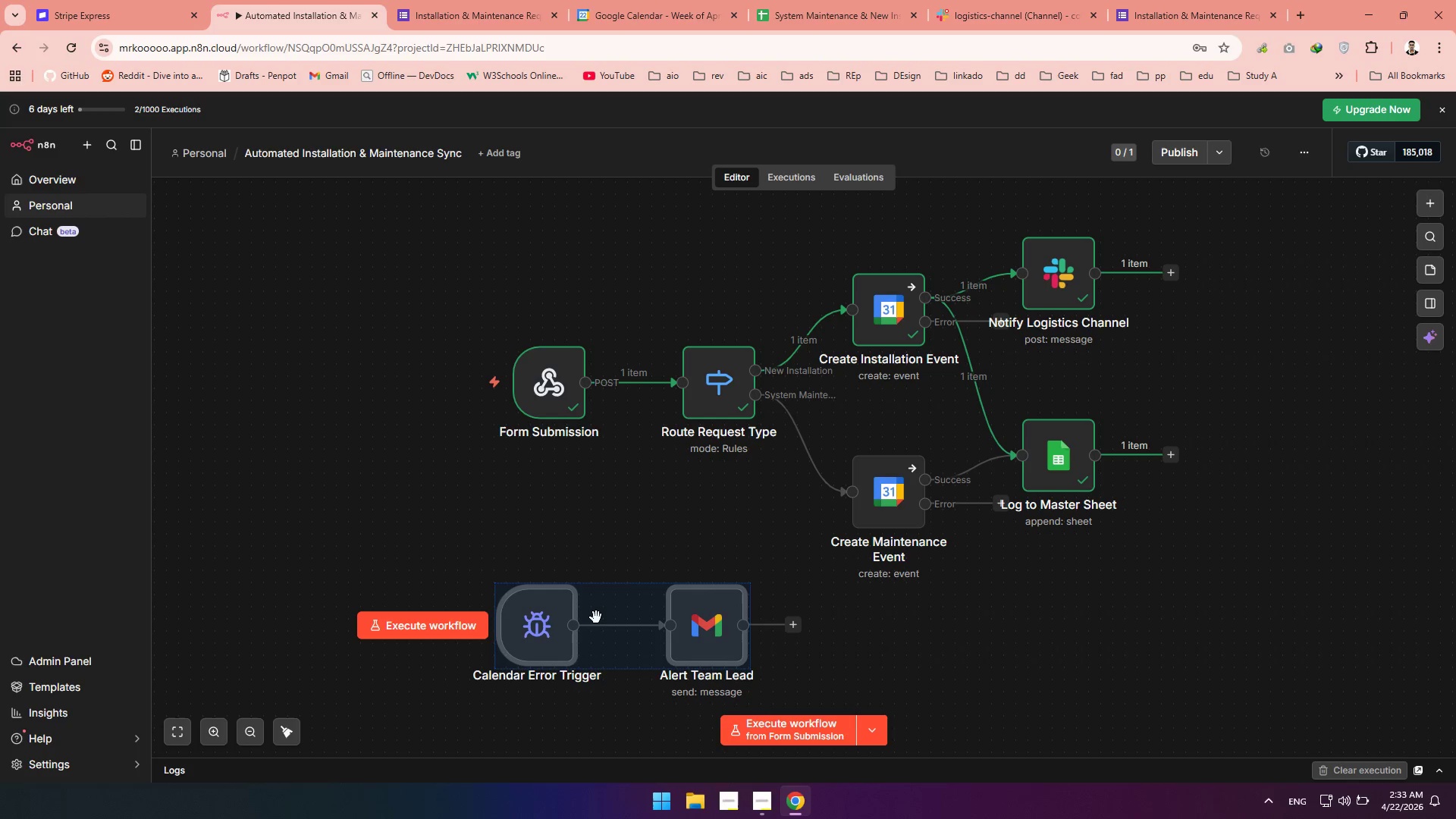 
left_click_drag(start_coordinate=[1057, 260], to_coordinate=[1170, 249])
 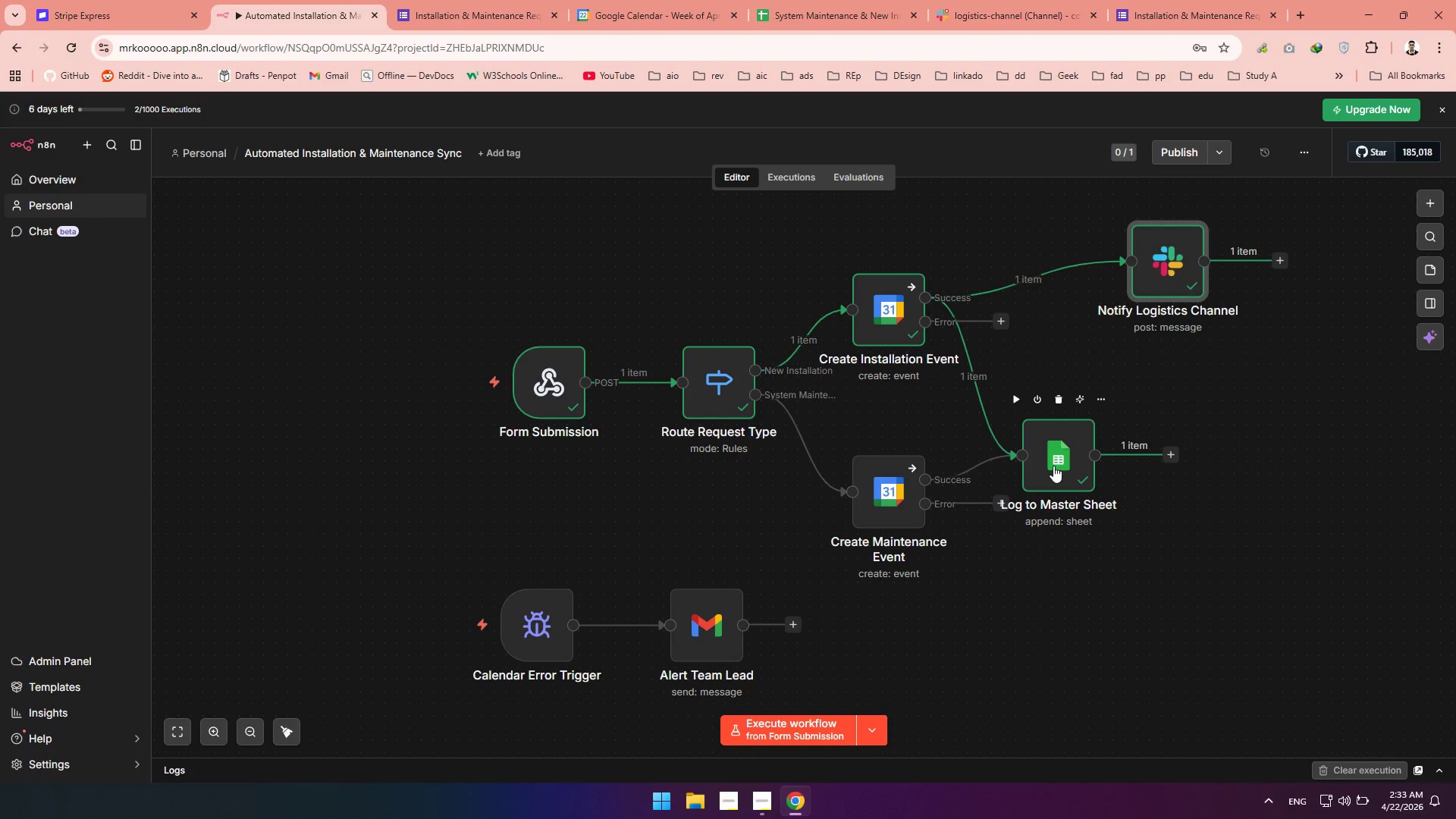 
left_click_drag(start_coordinate=[1053, 466], to_coordinate=[1203, 471])
 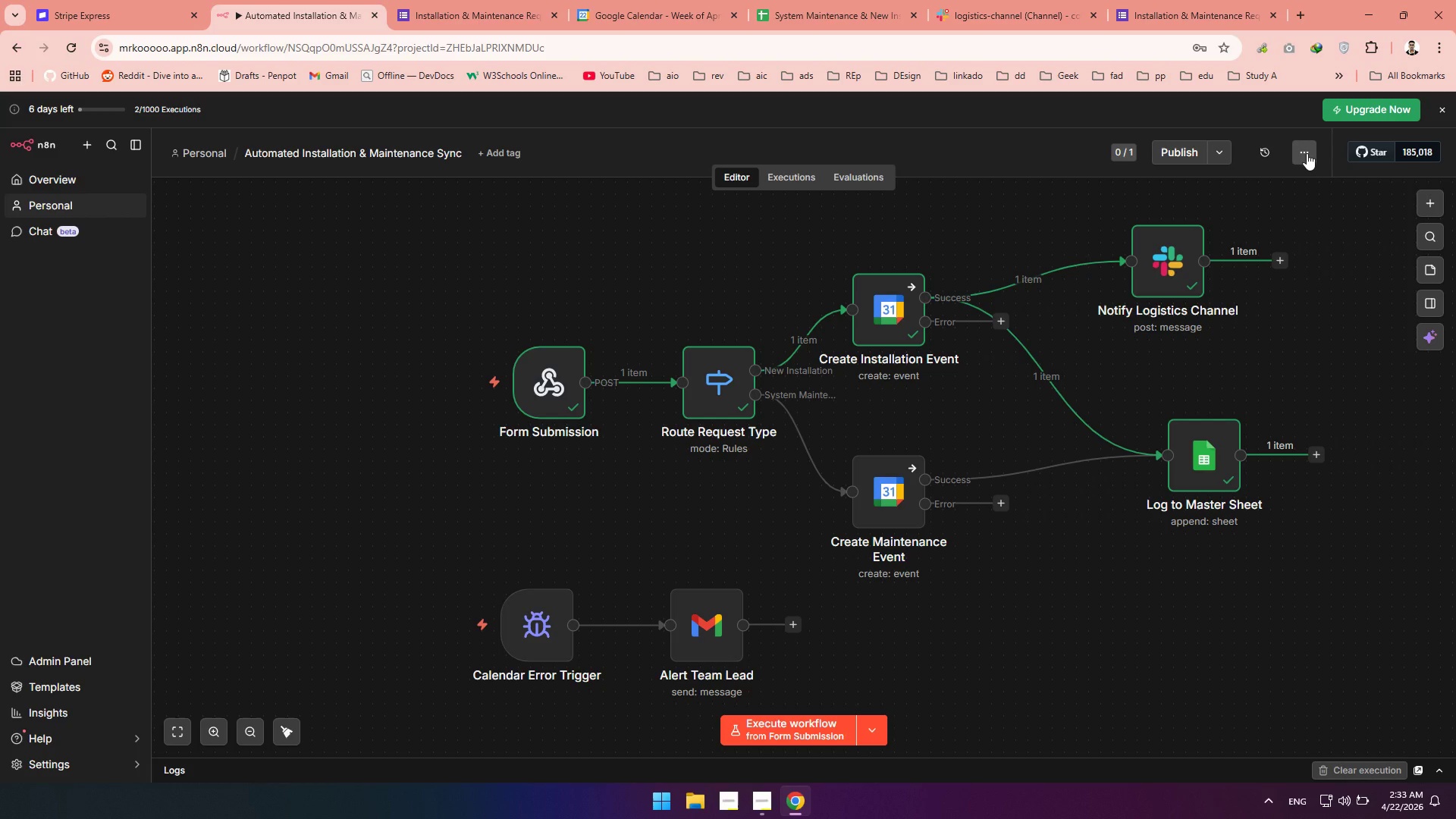 
wait(5.77)
 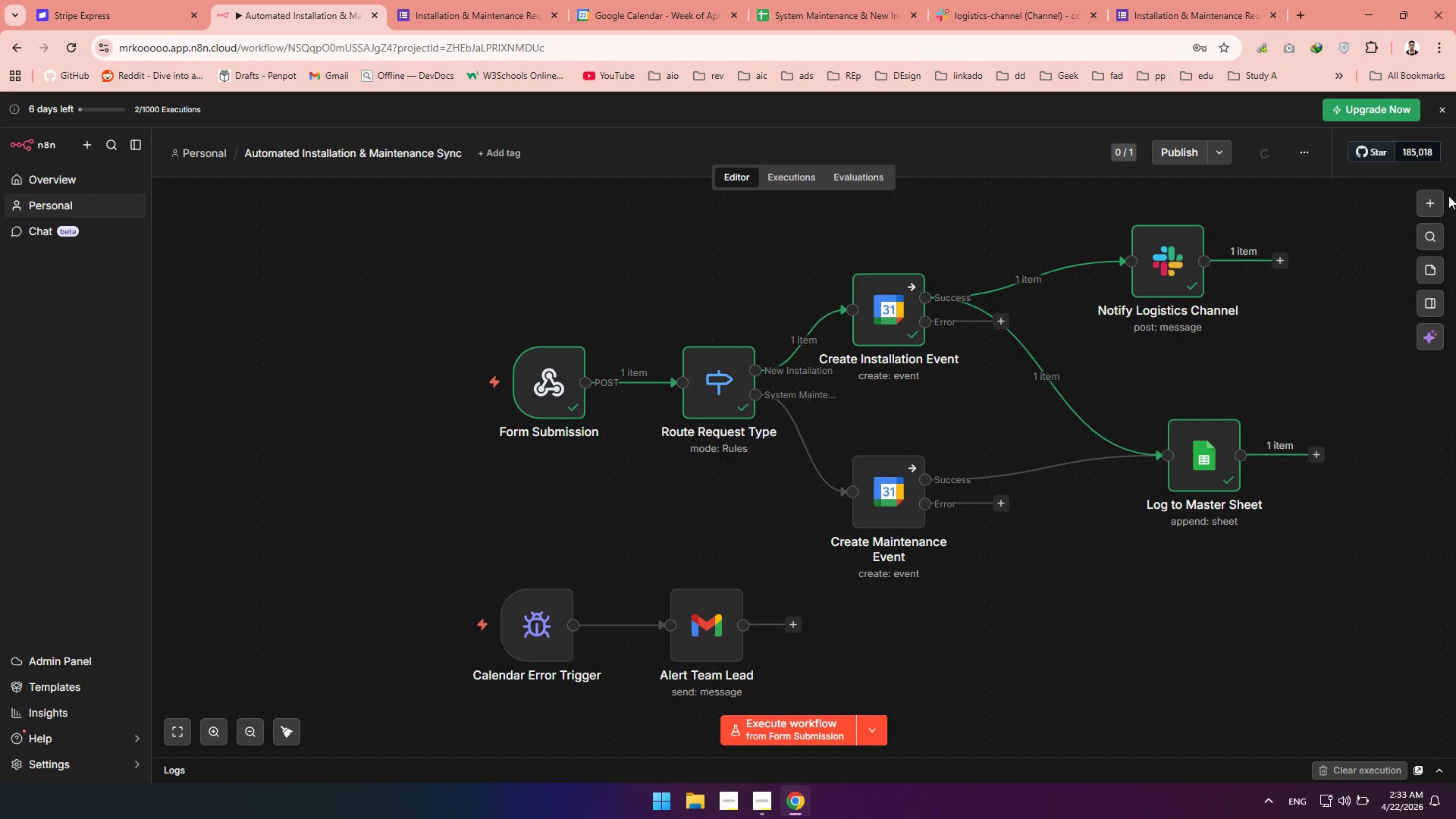 
left_click([1307, 154])
 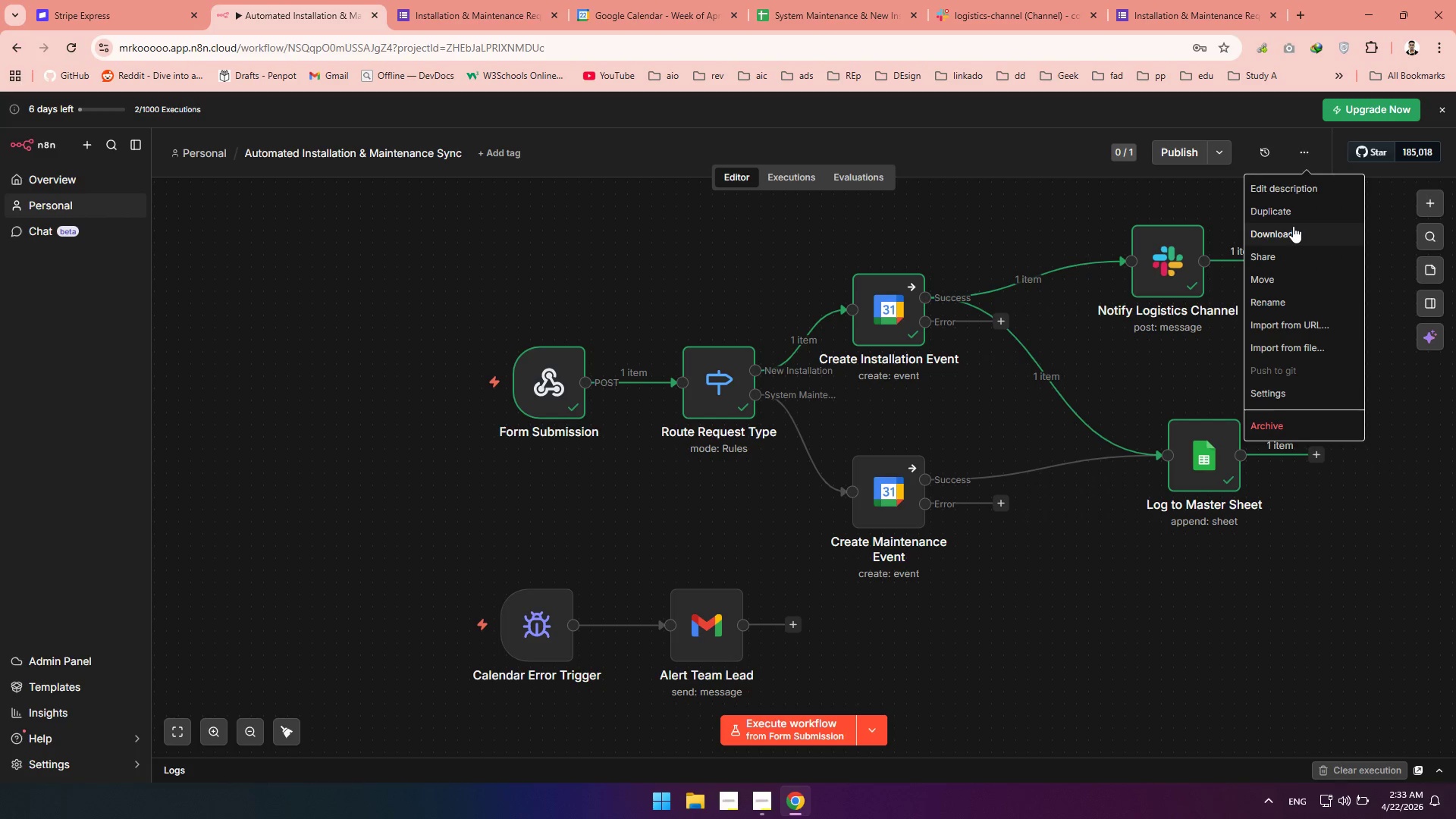 
left_click([1293, 228])
 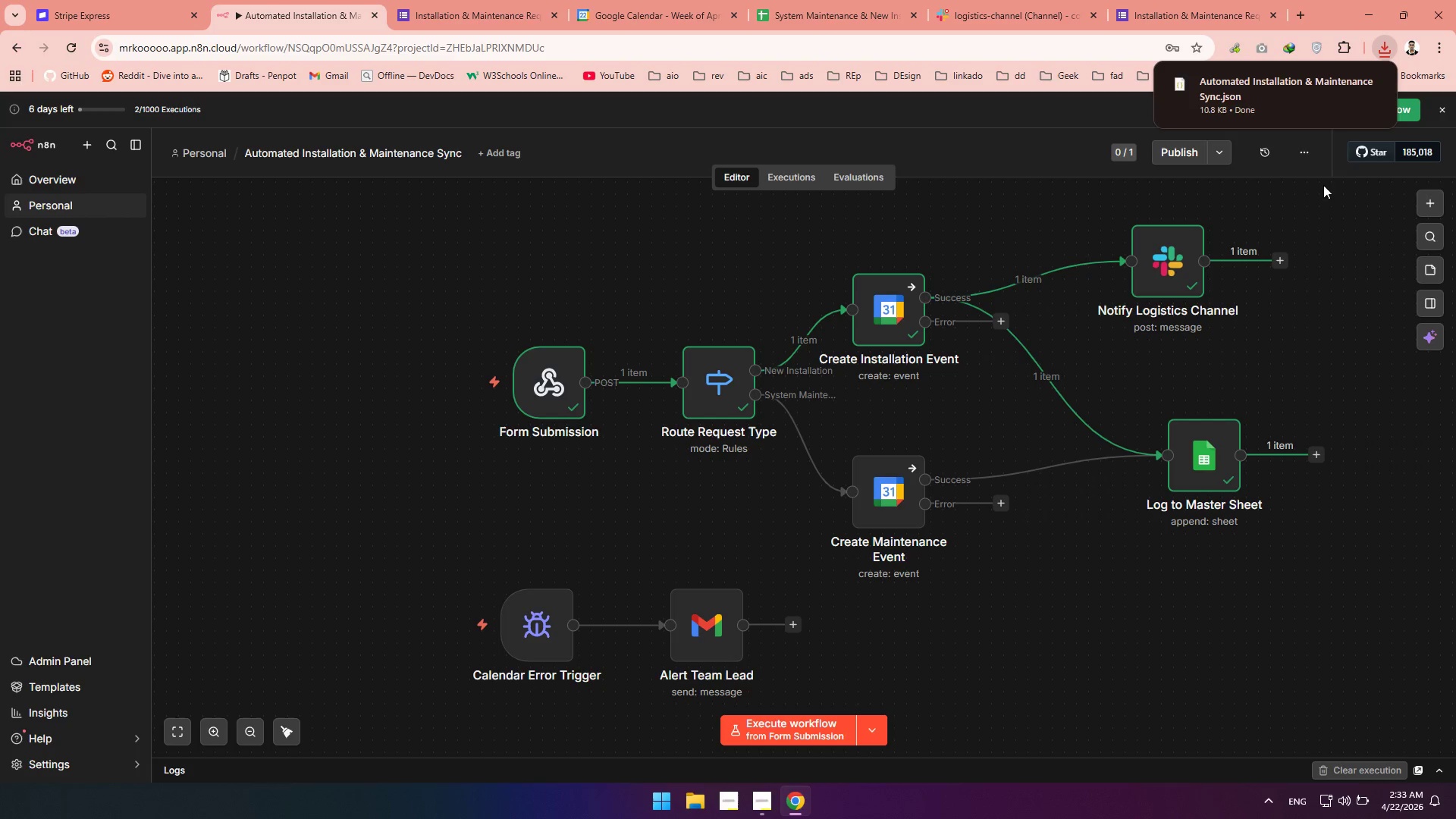 
left_click([1359, 280])
 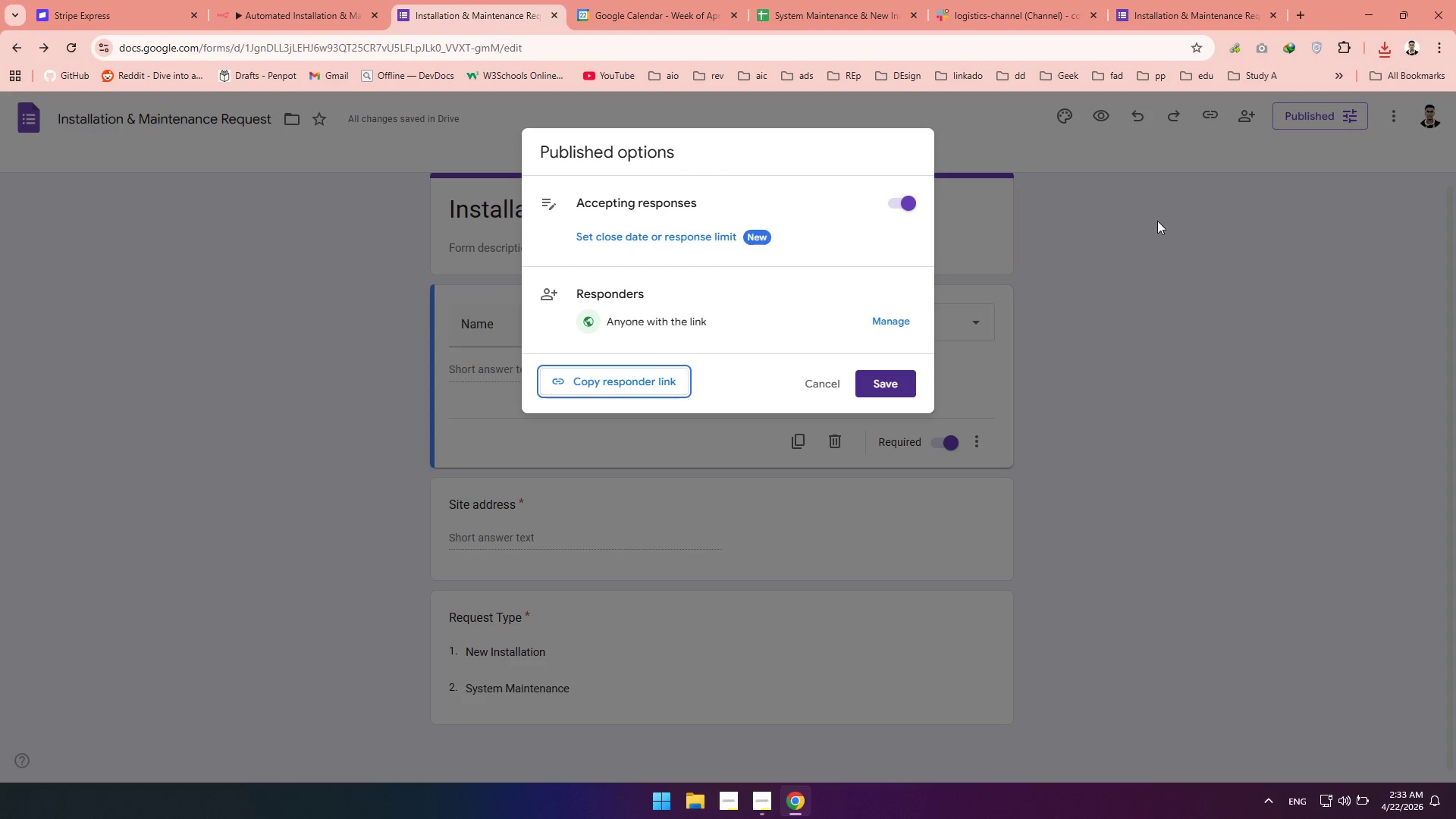 
wait(5.42)
 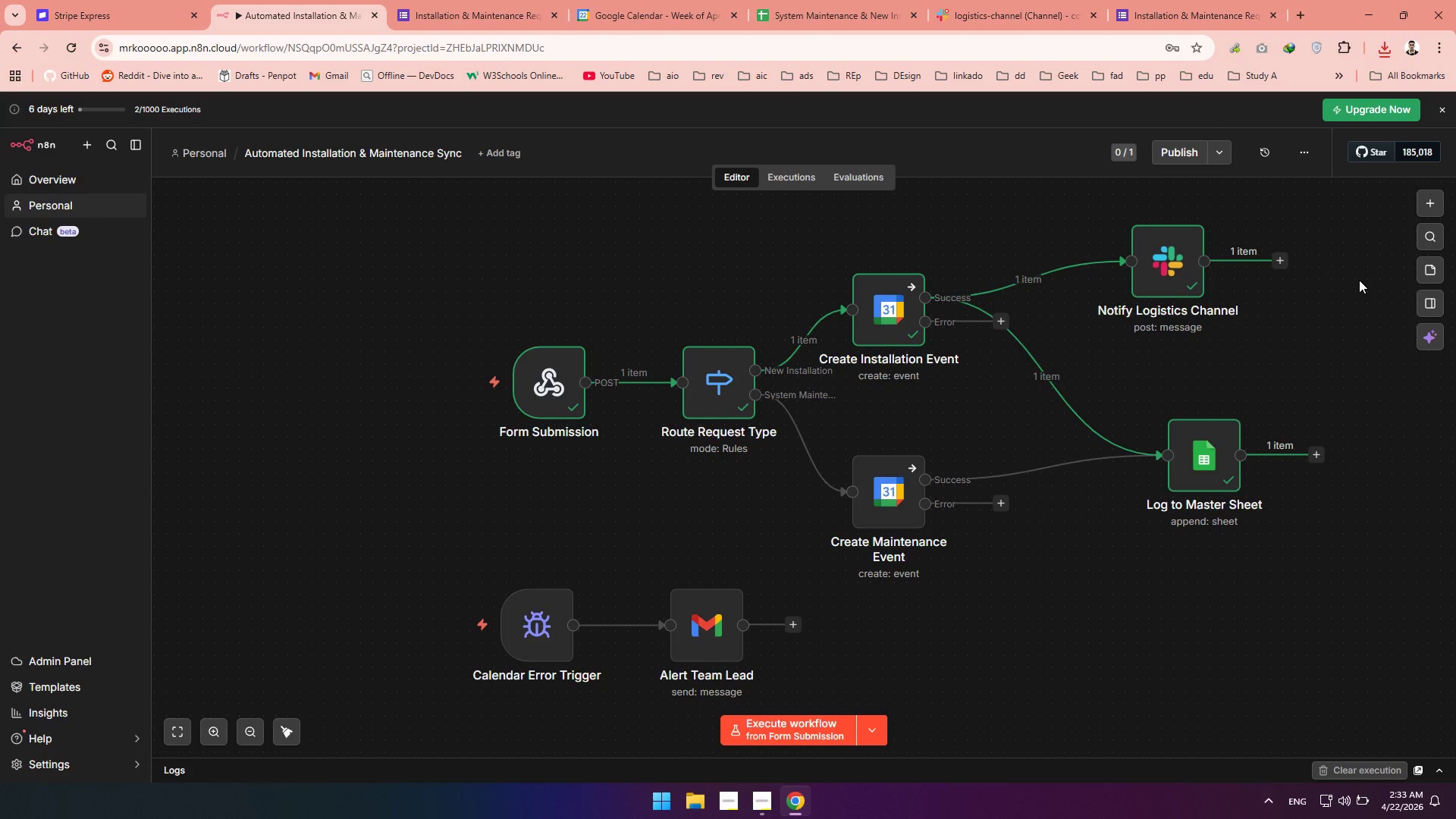 
scroll: coordinate [654, 413], scroll_direction: down, amount: 2.0
 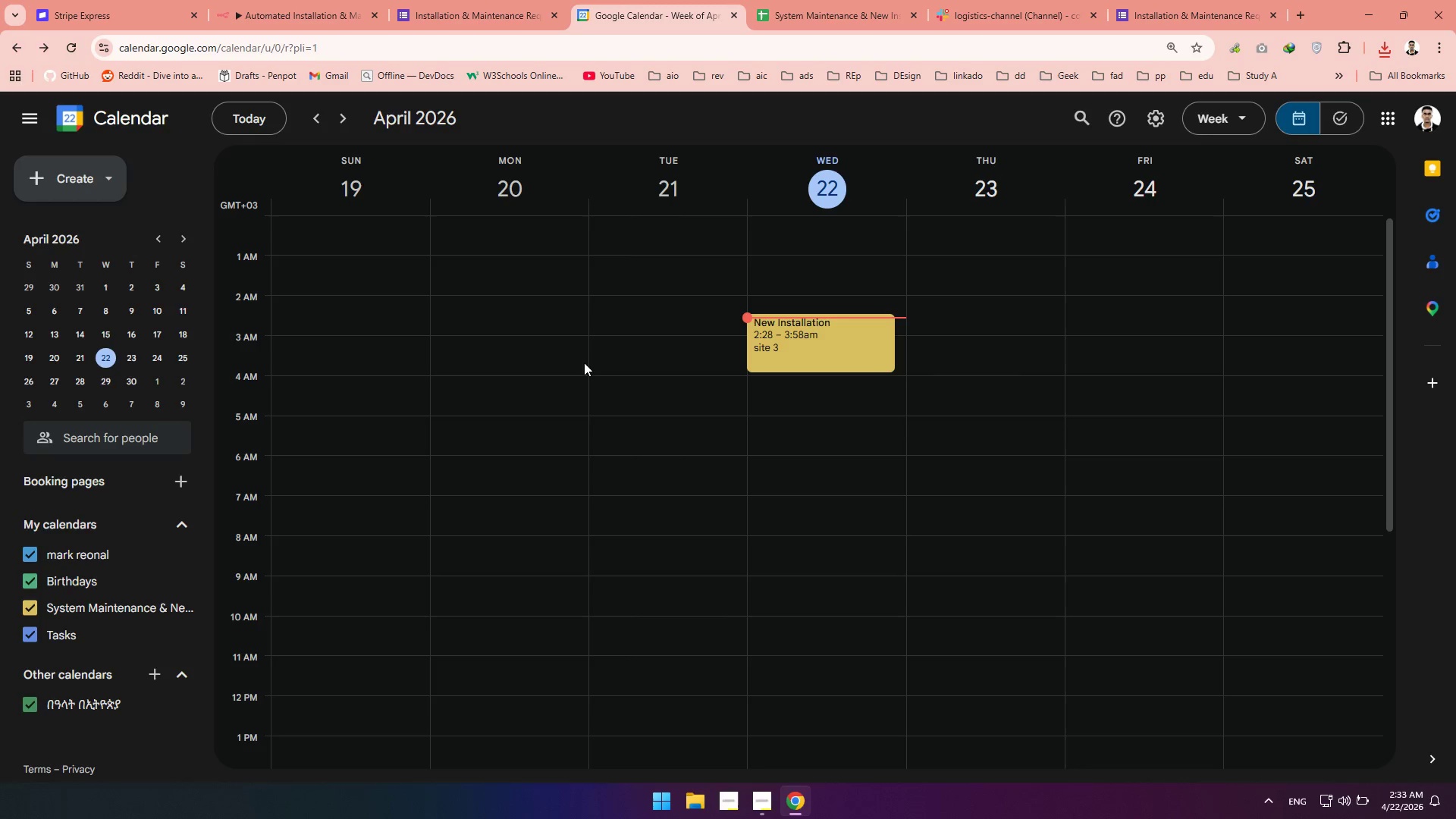 
left_click([846, 7])
 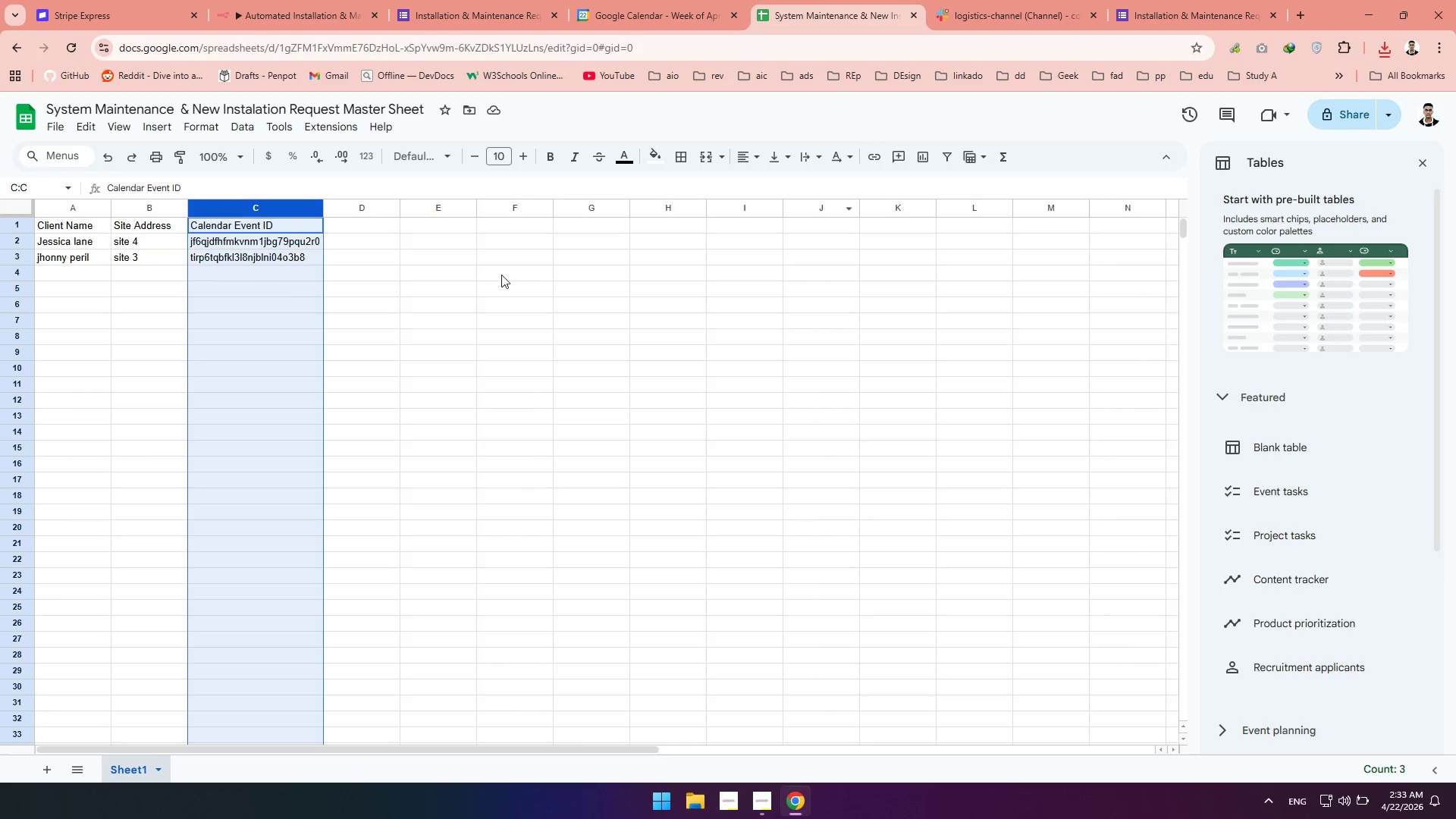 
left_click([1000, 16])
 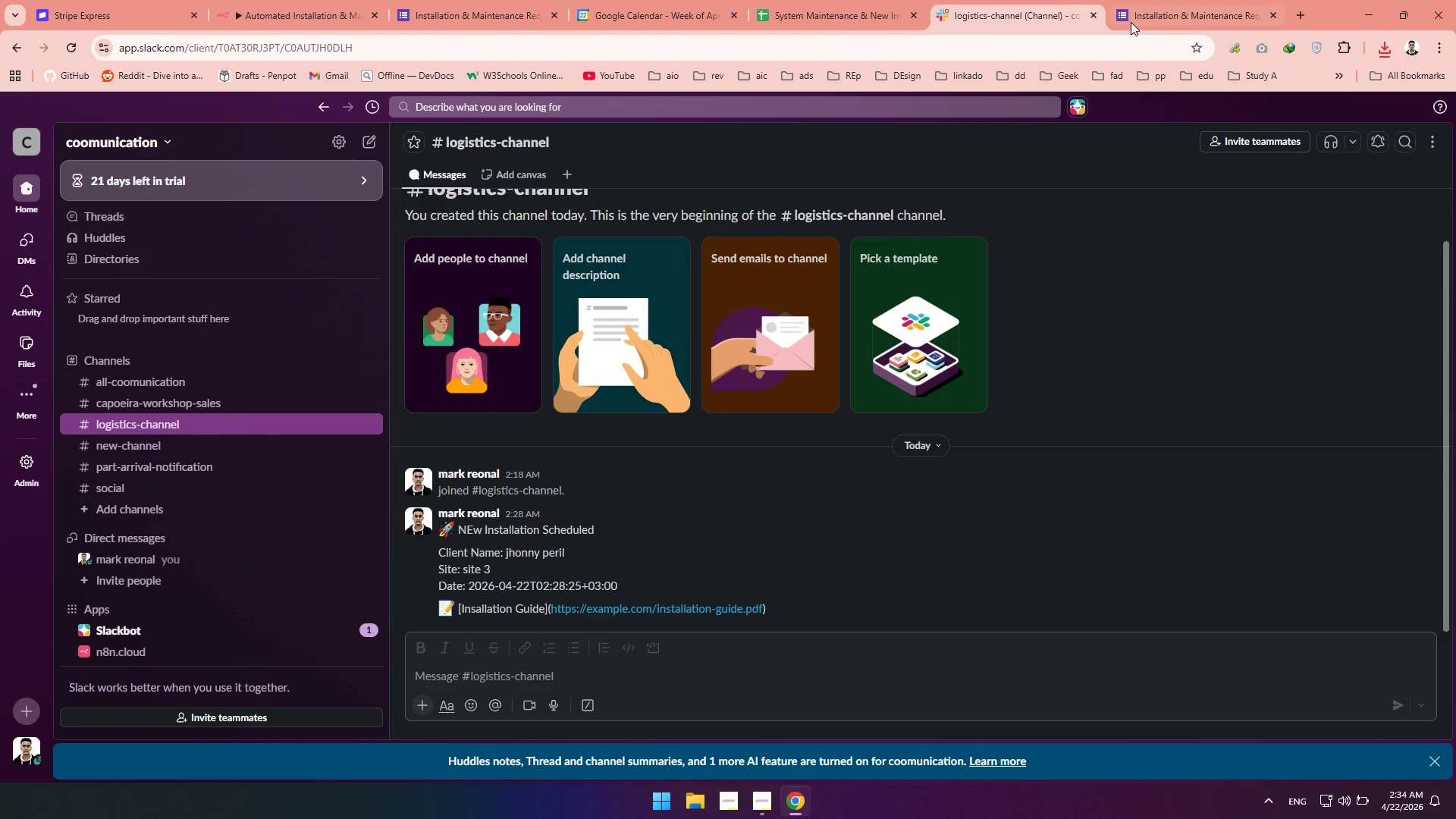 